 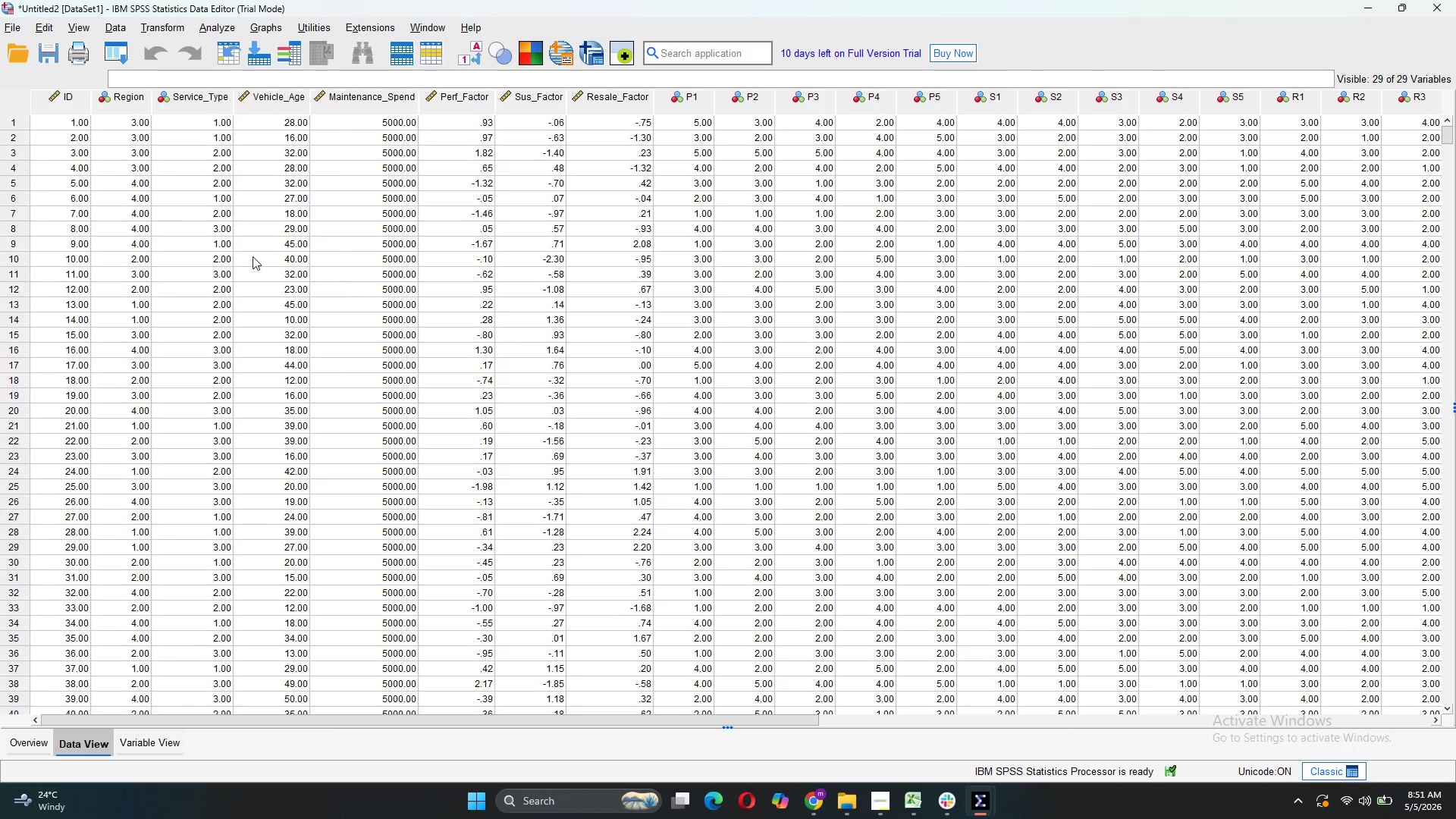 
left_click([220, 27])
 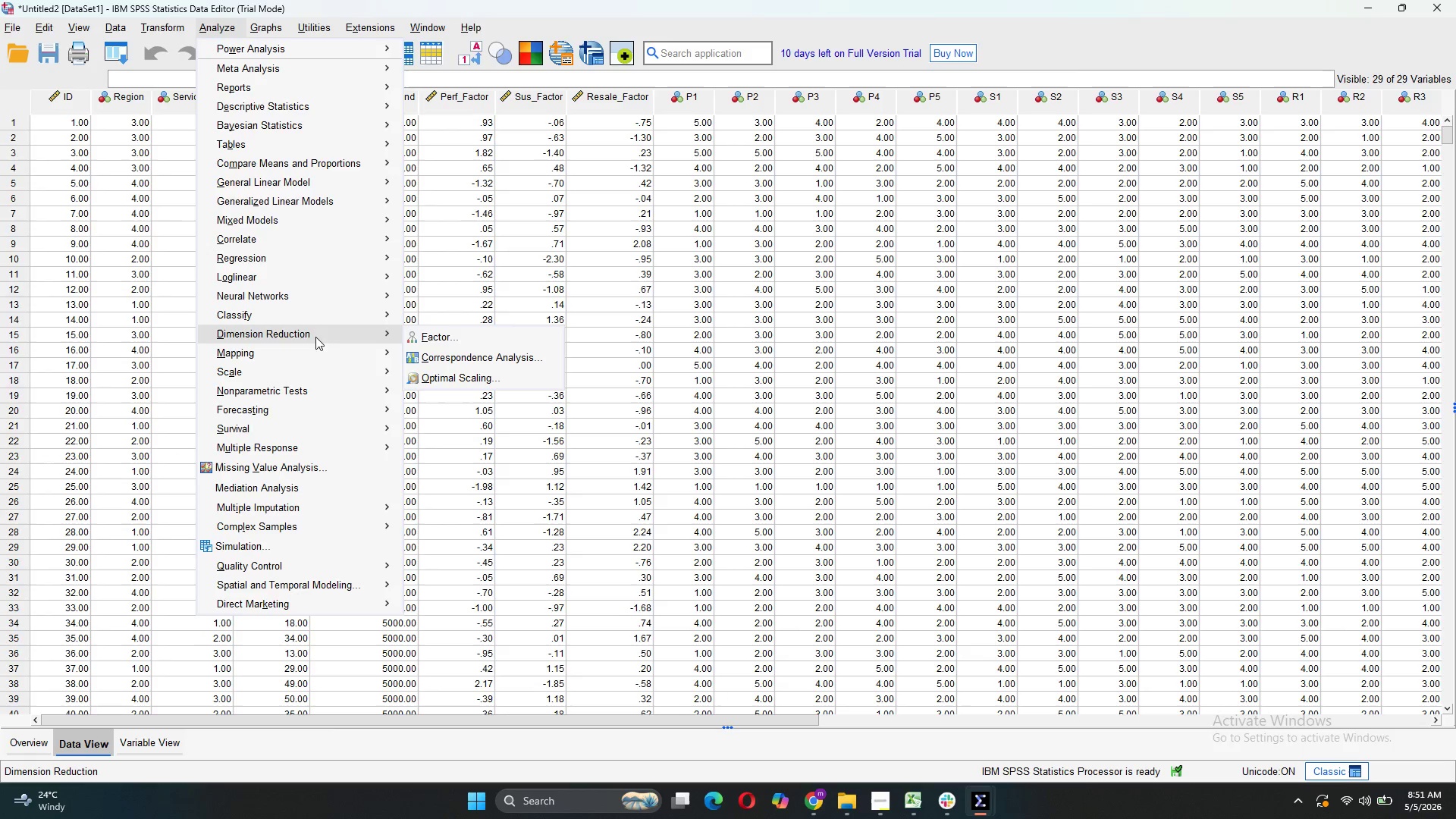 
left_click([435, 344])
 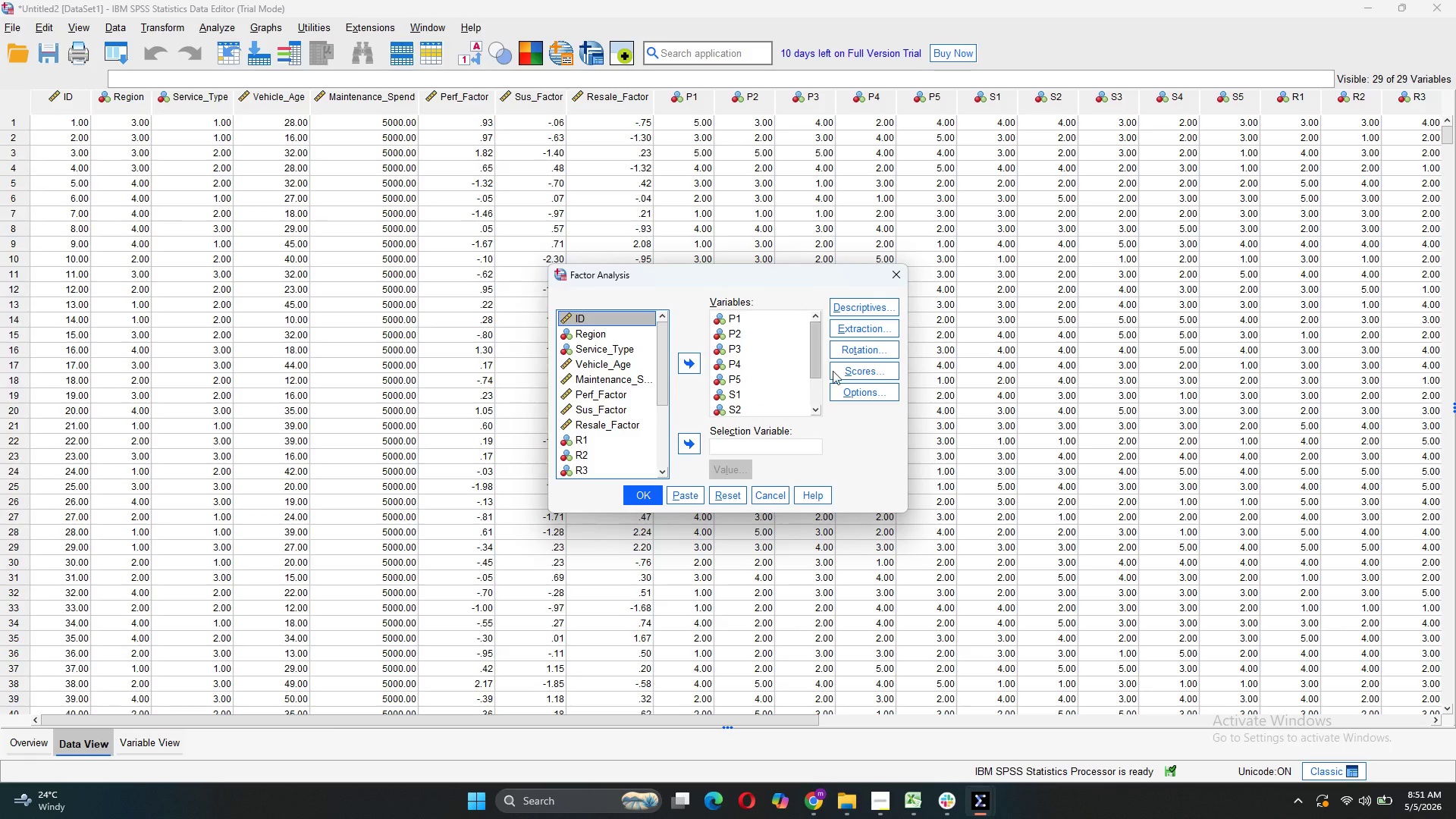 
left_click([845, 380])
 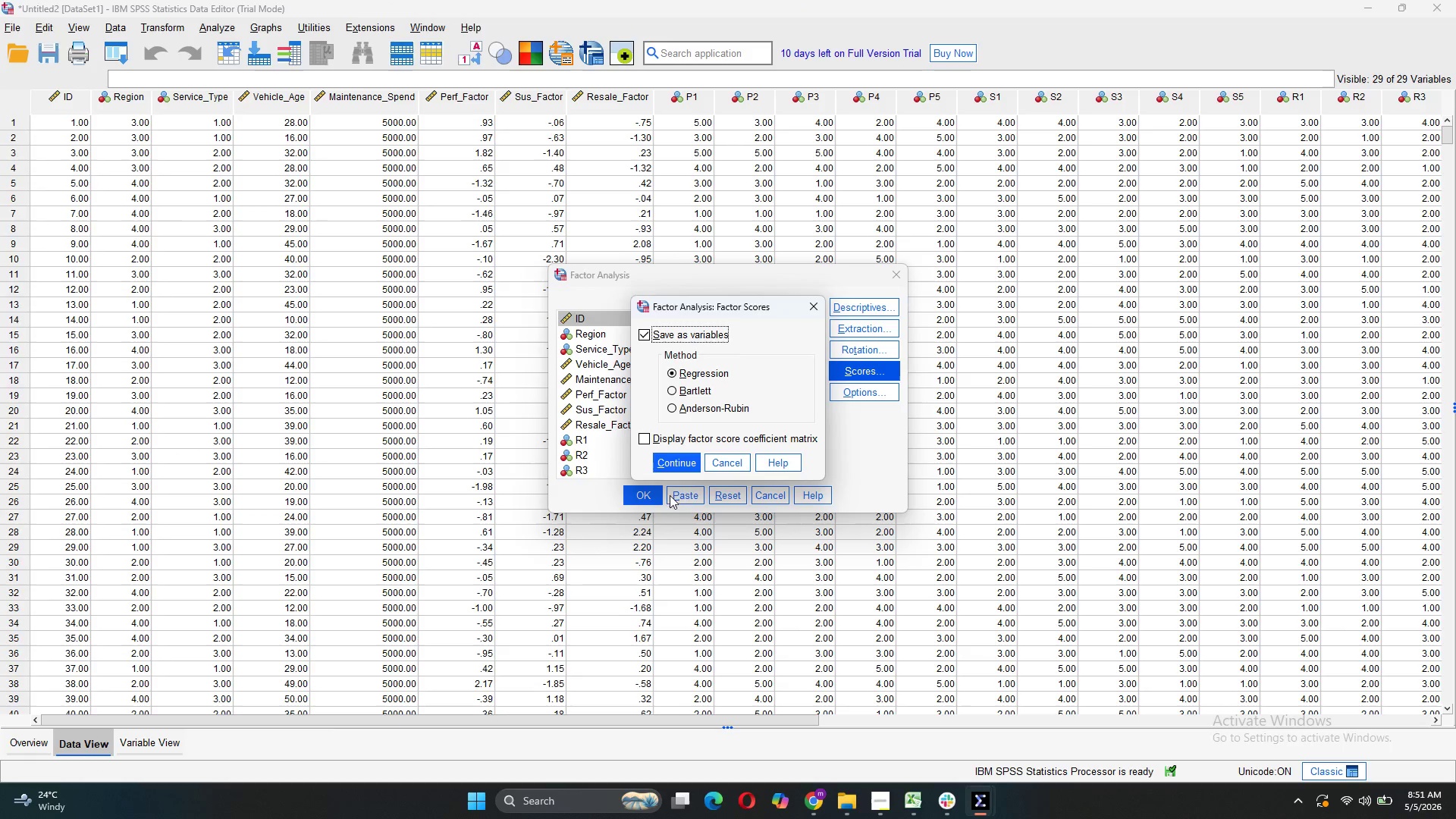 
left_click([670, 441])
 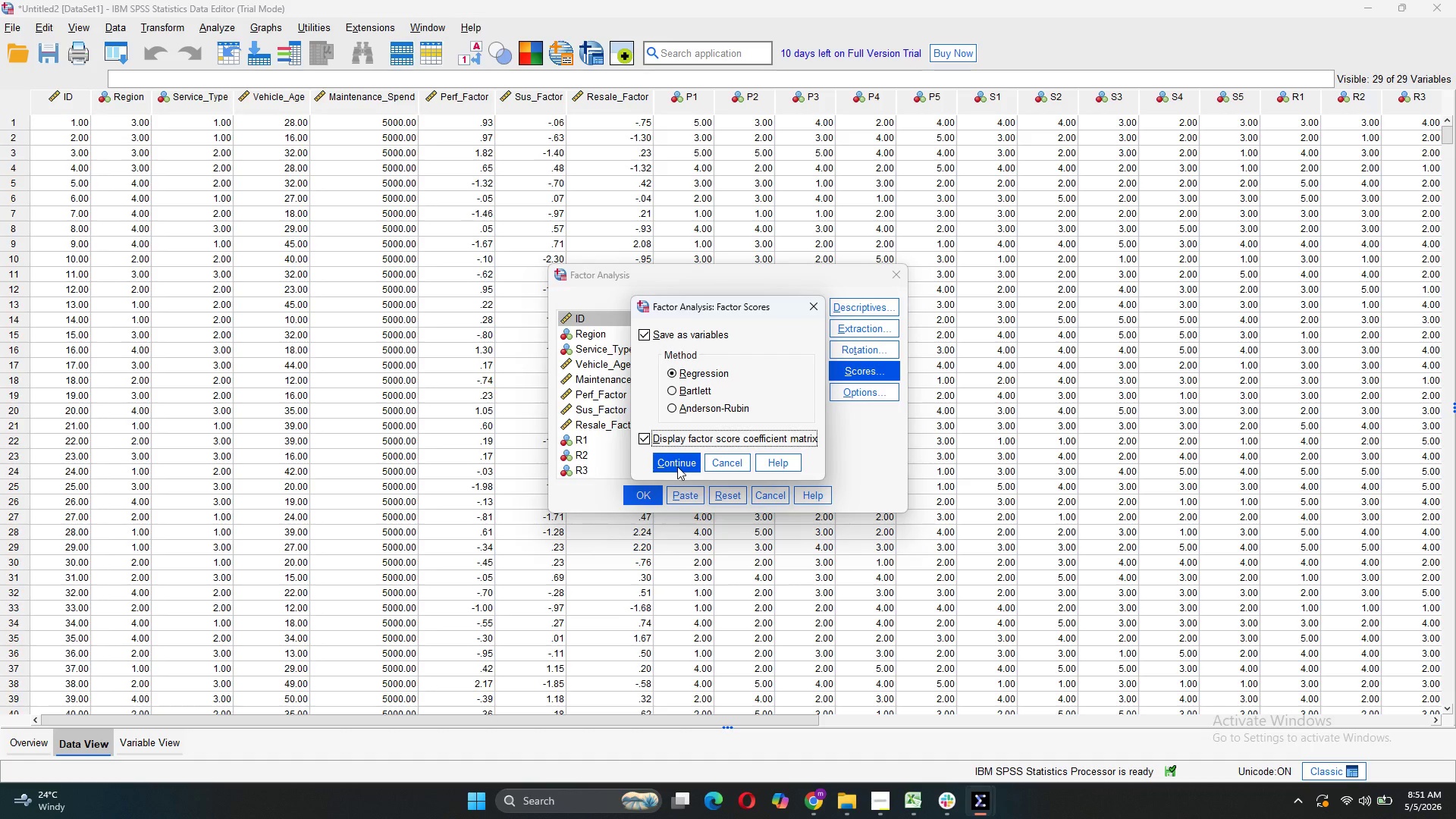 
left_click([677, 466])
 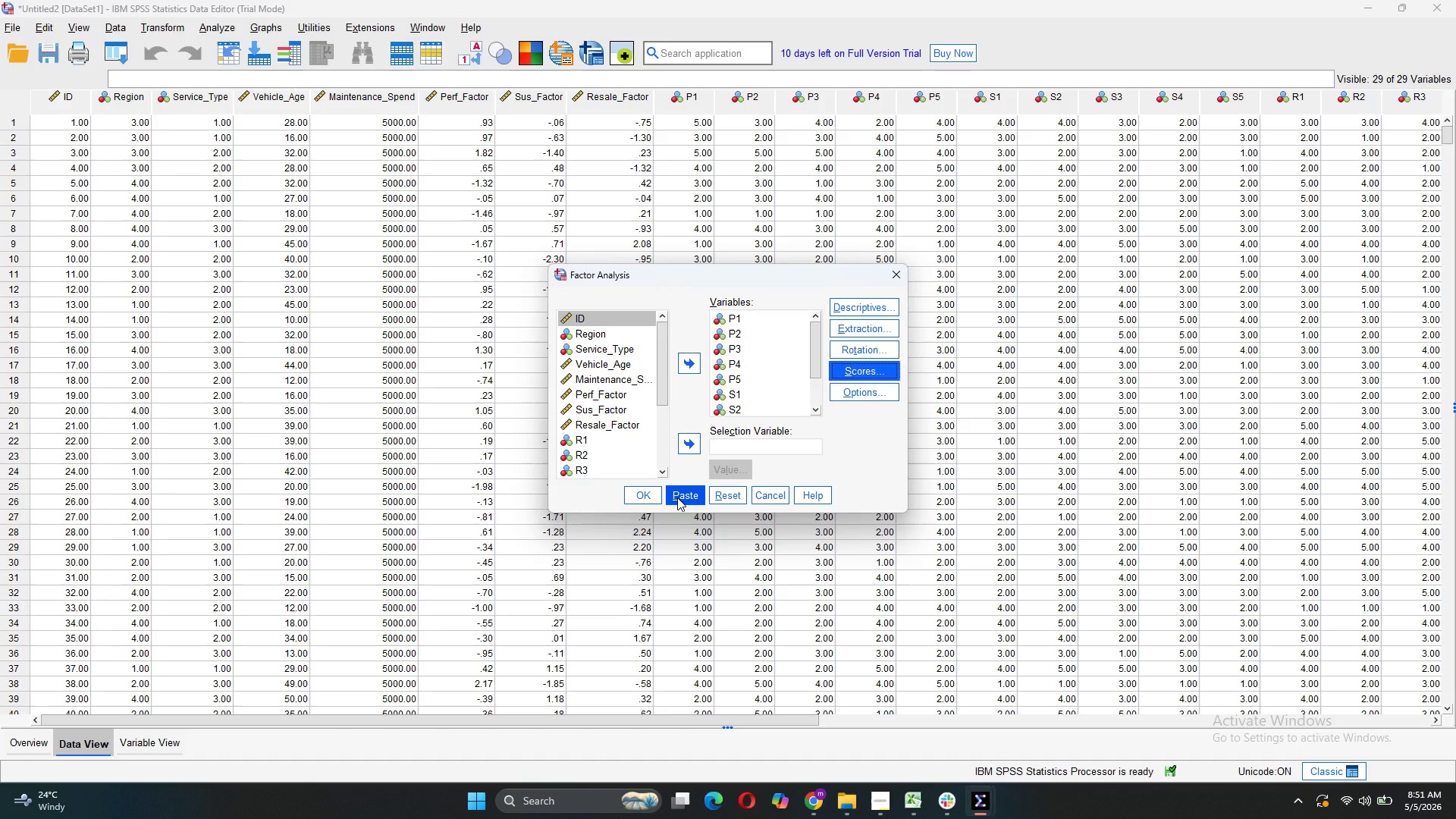 
left_click([677, 497])
 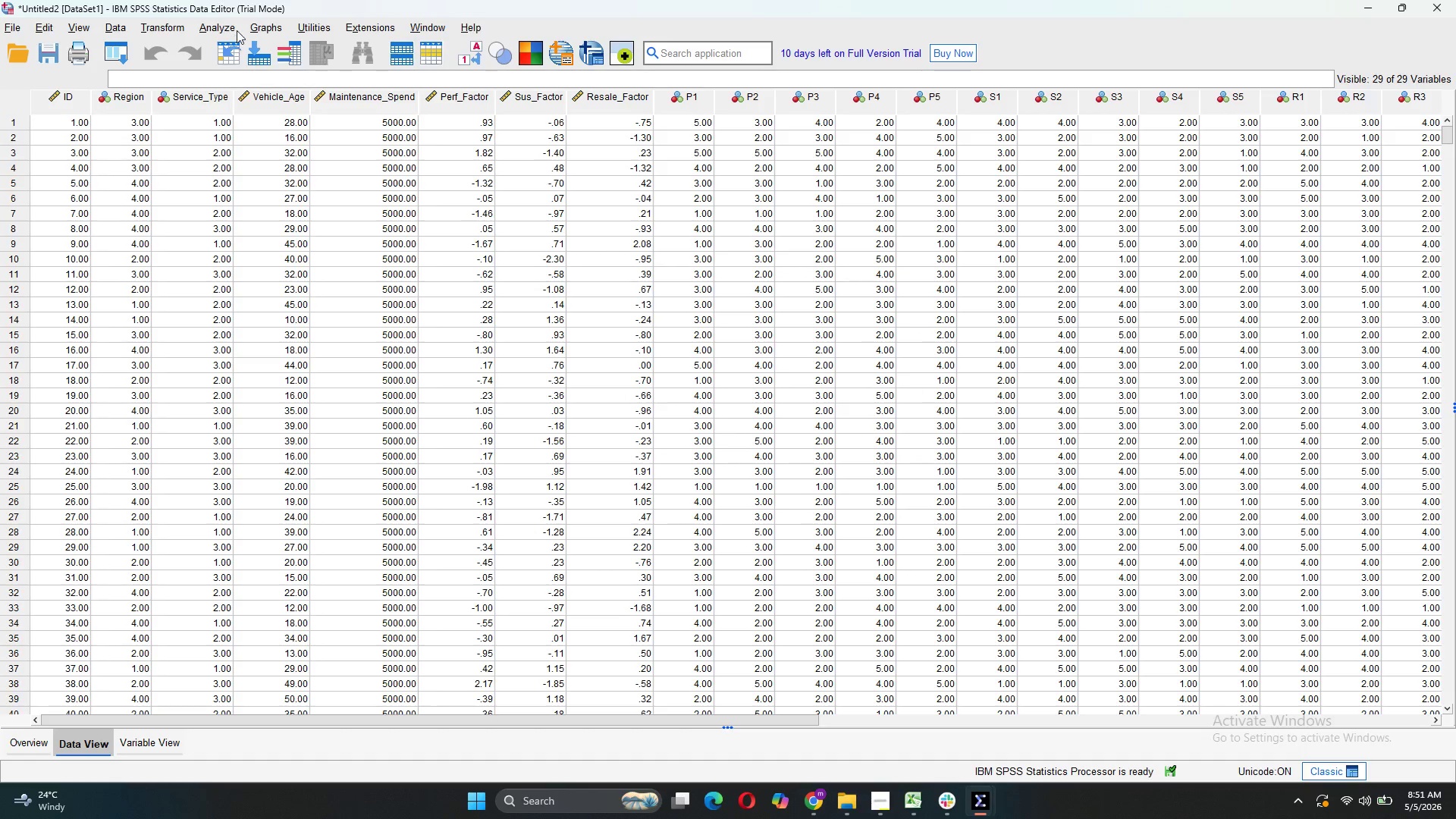 
left_click([237, 30])
 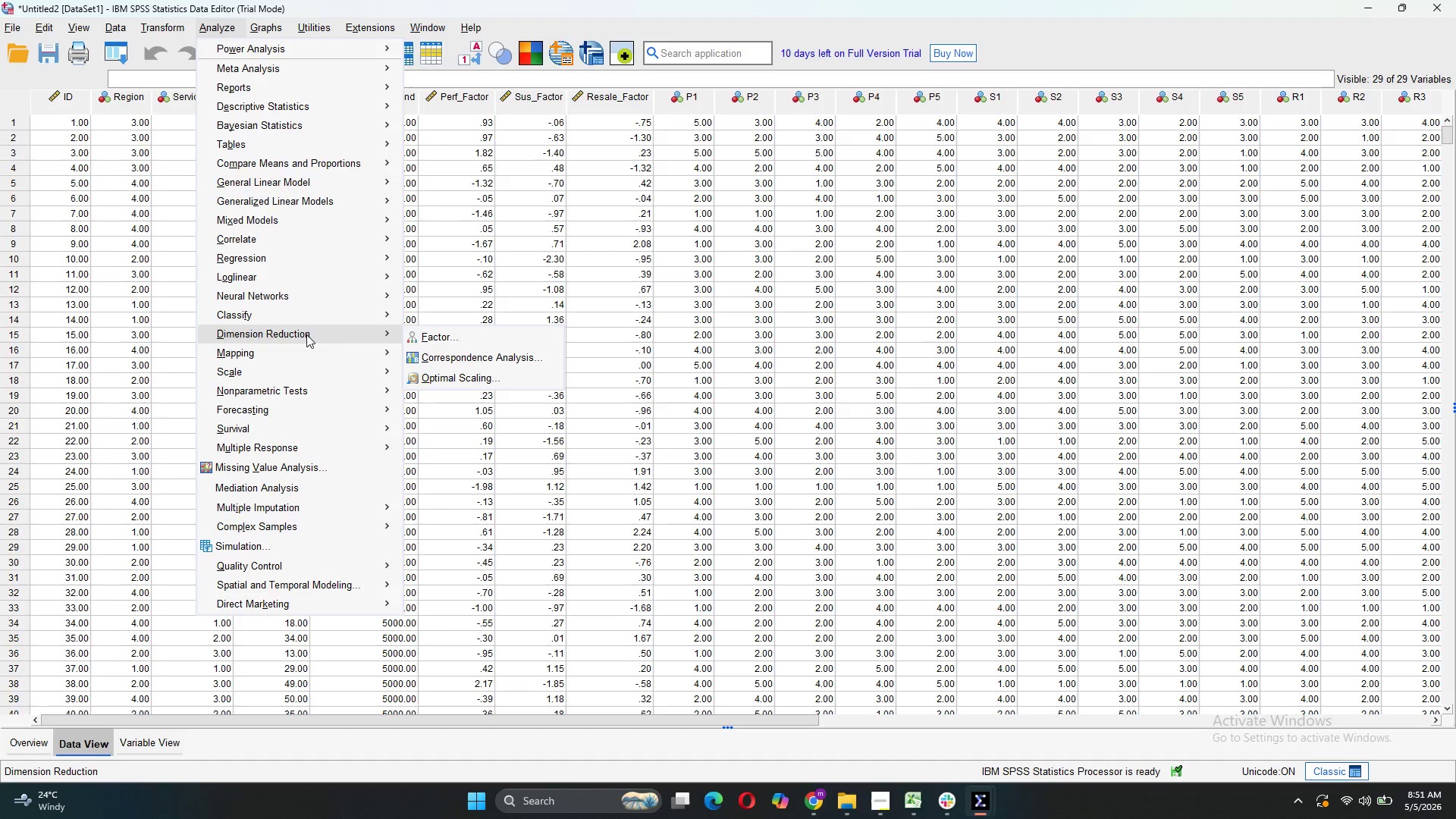 
left_click([422, 341])
 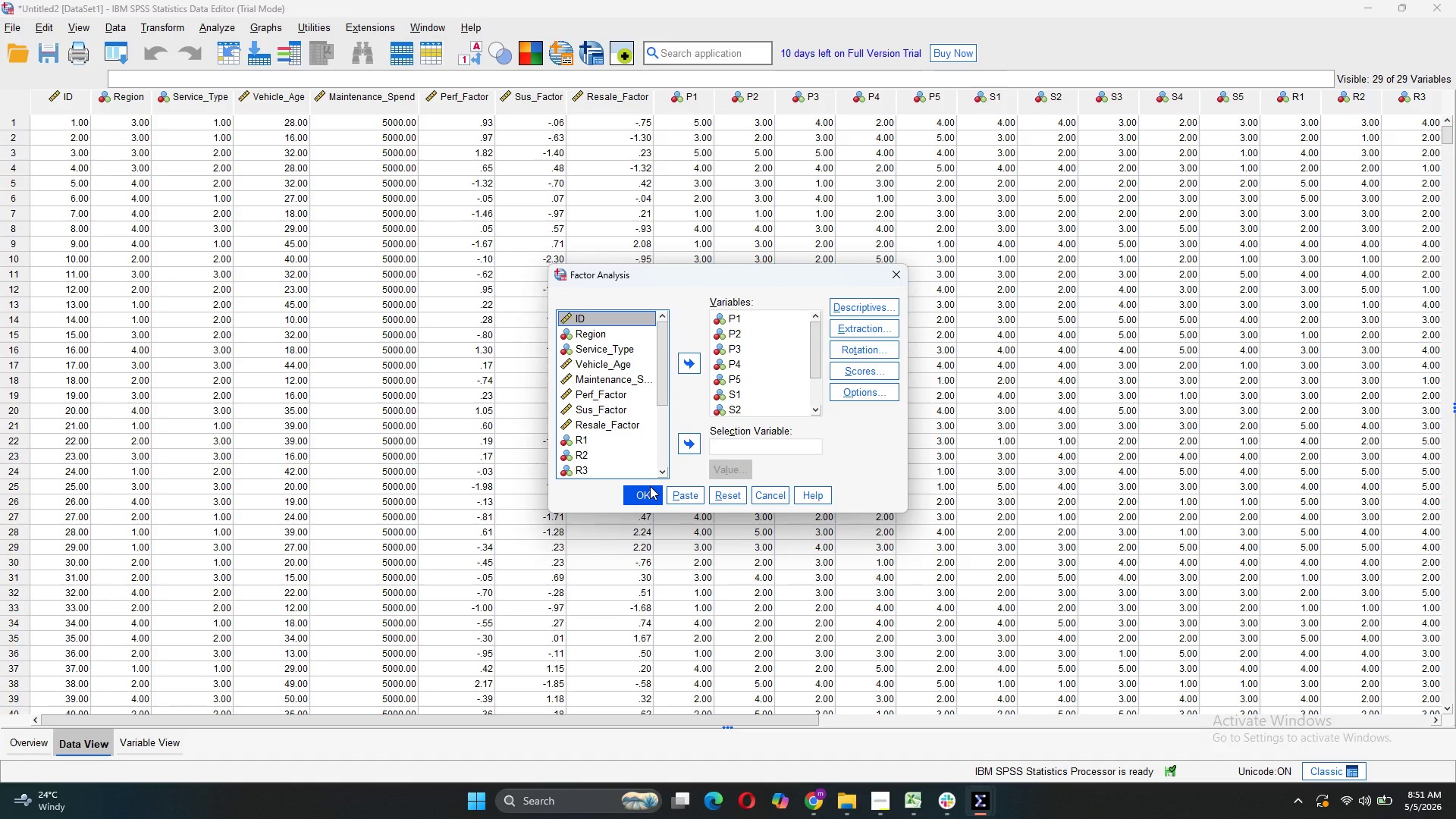 
left_click([650, 486])
 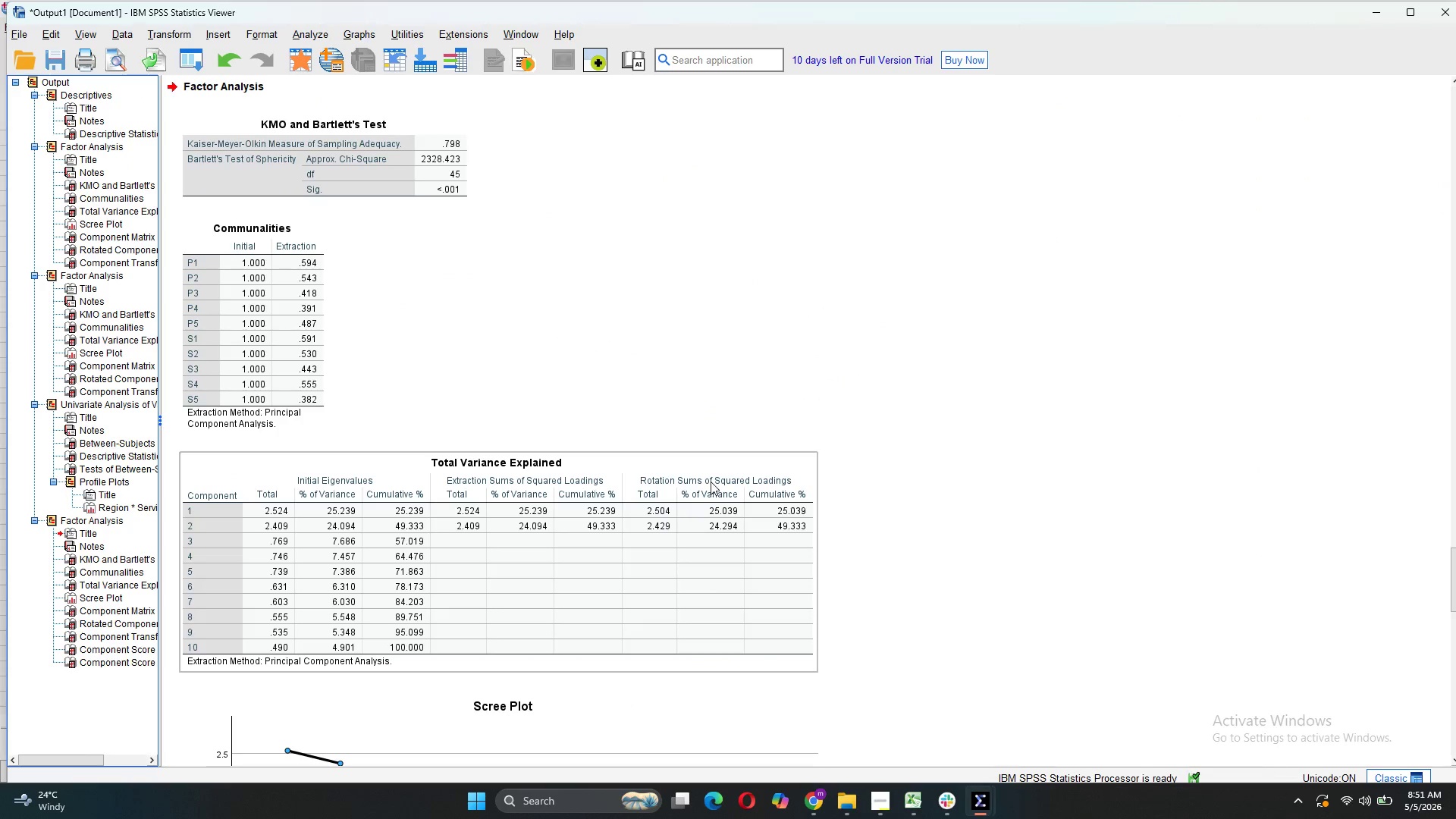 
scroll: coordinate [708, 662], scroll_direction: down, amount: 13.0
 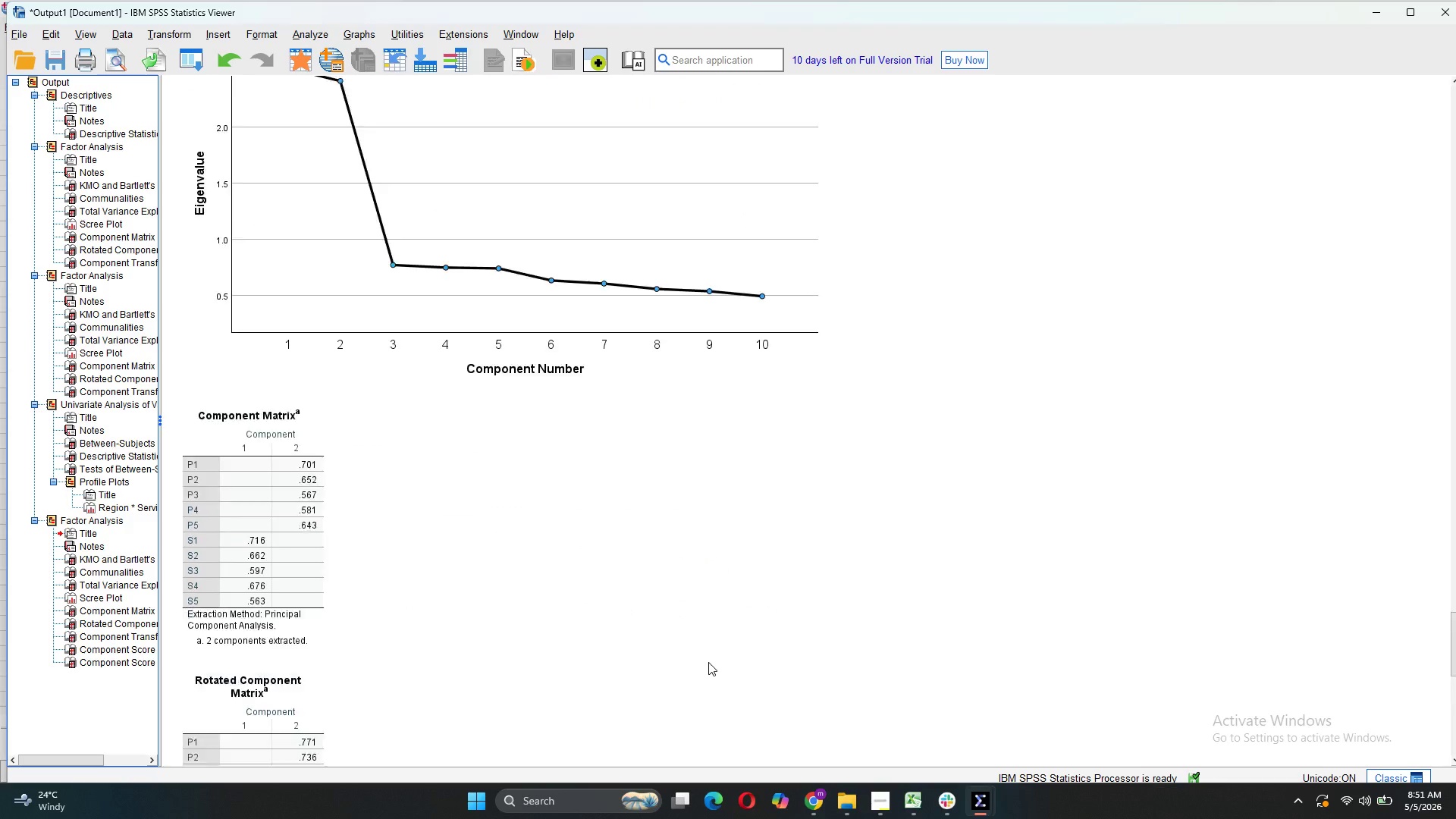 
scroll: coordinate [708, 662], scroll_direction: up, amount: 15.0
 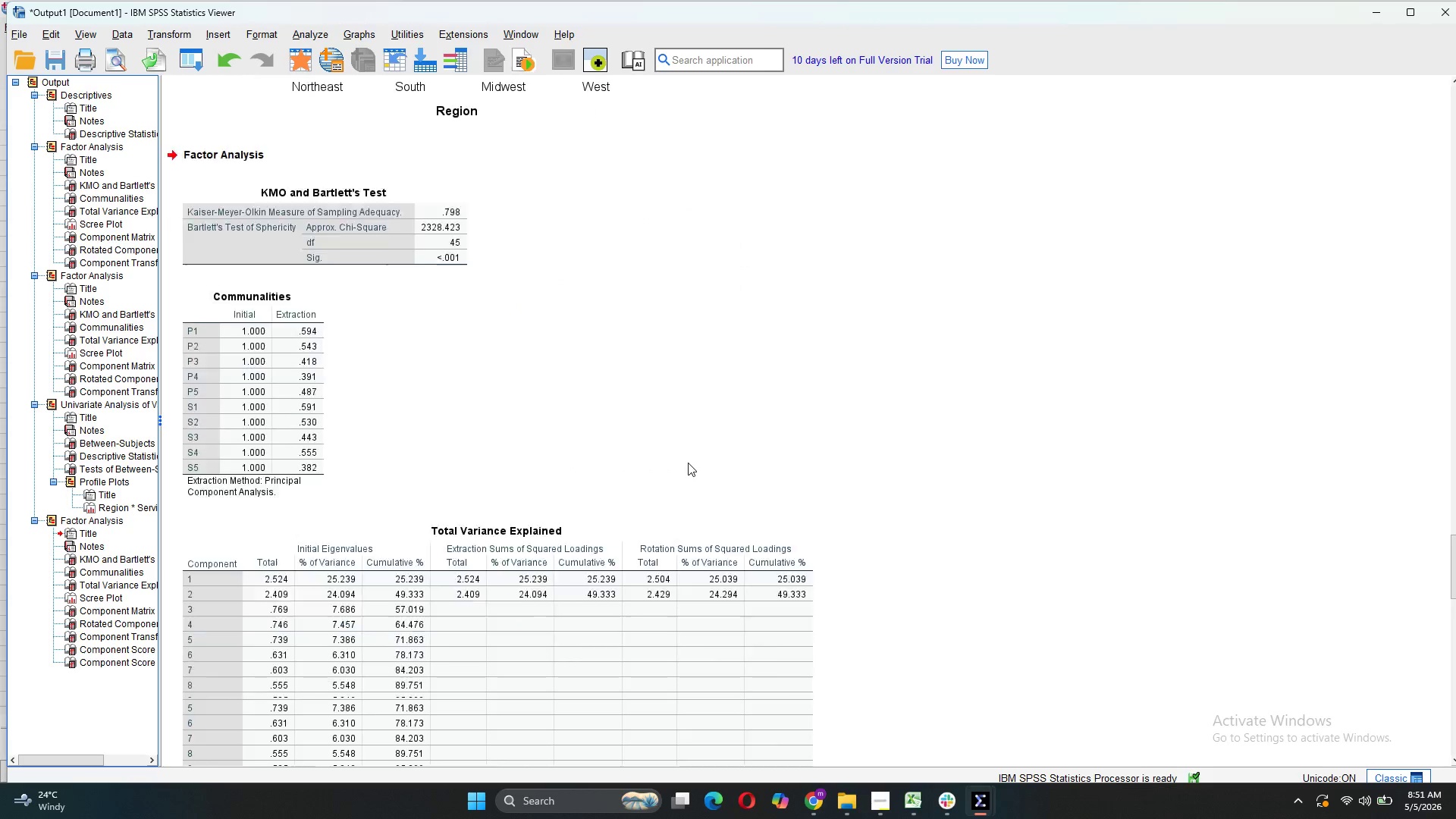 
scroll: coordinate [688, 463], scroll_direction: down, amount: 2.0
 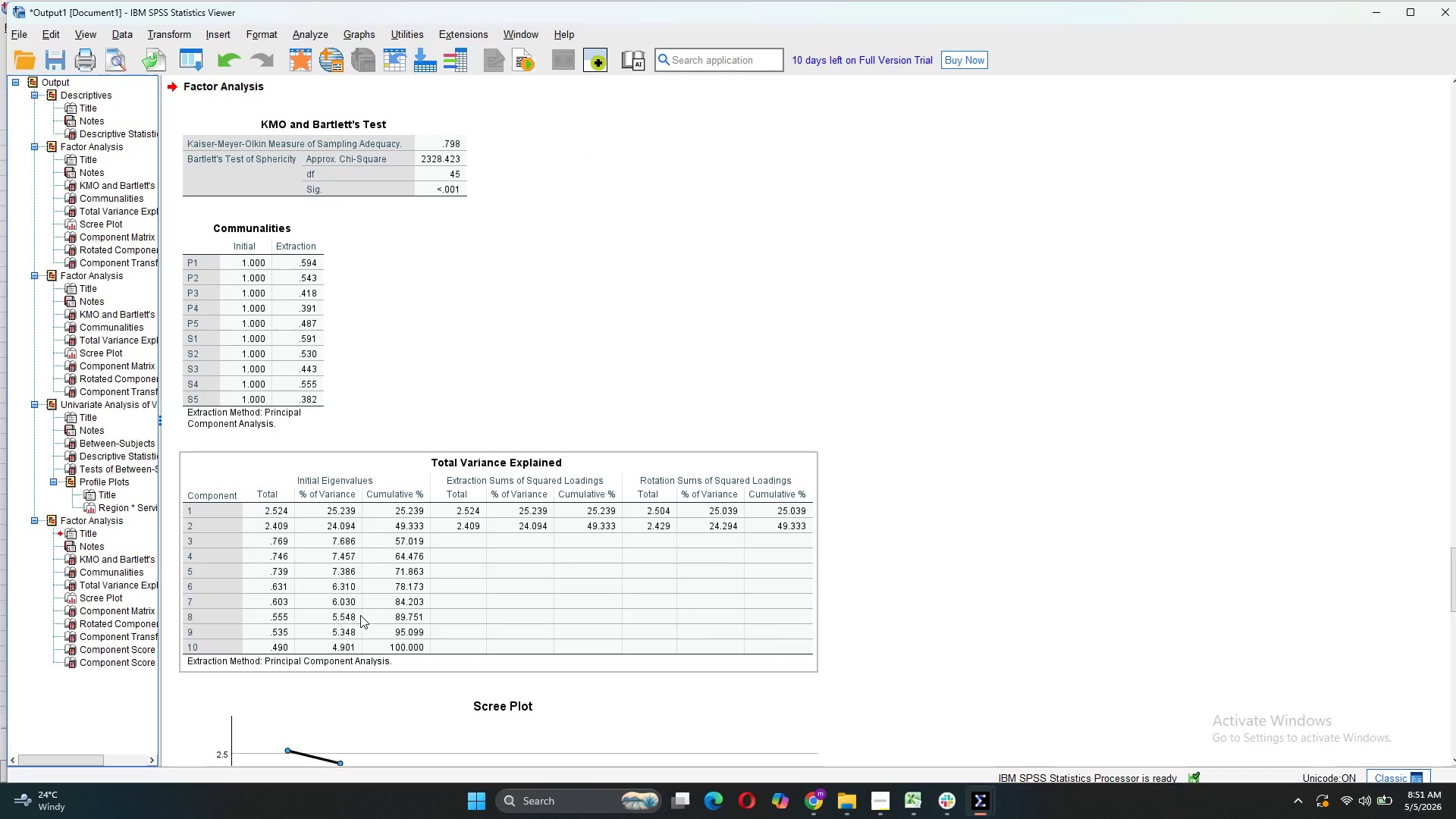 
mouse_move([384, 617])
 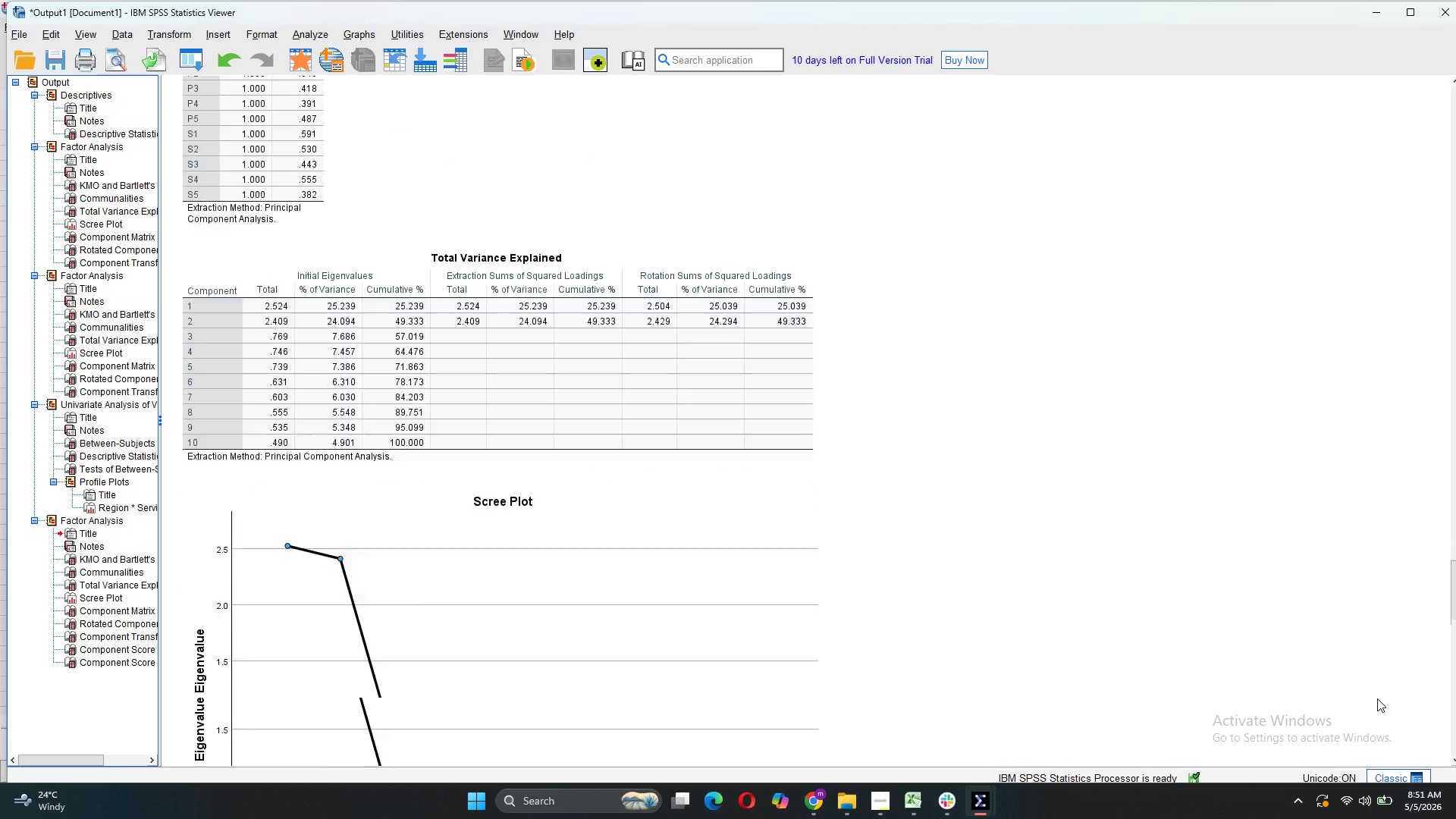 
scroll: coordinate [1377, 698], scroll_direction: down, amount: 5.0
 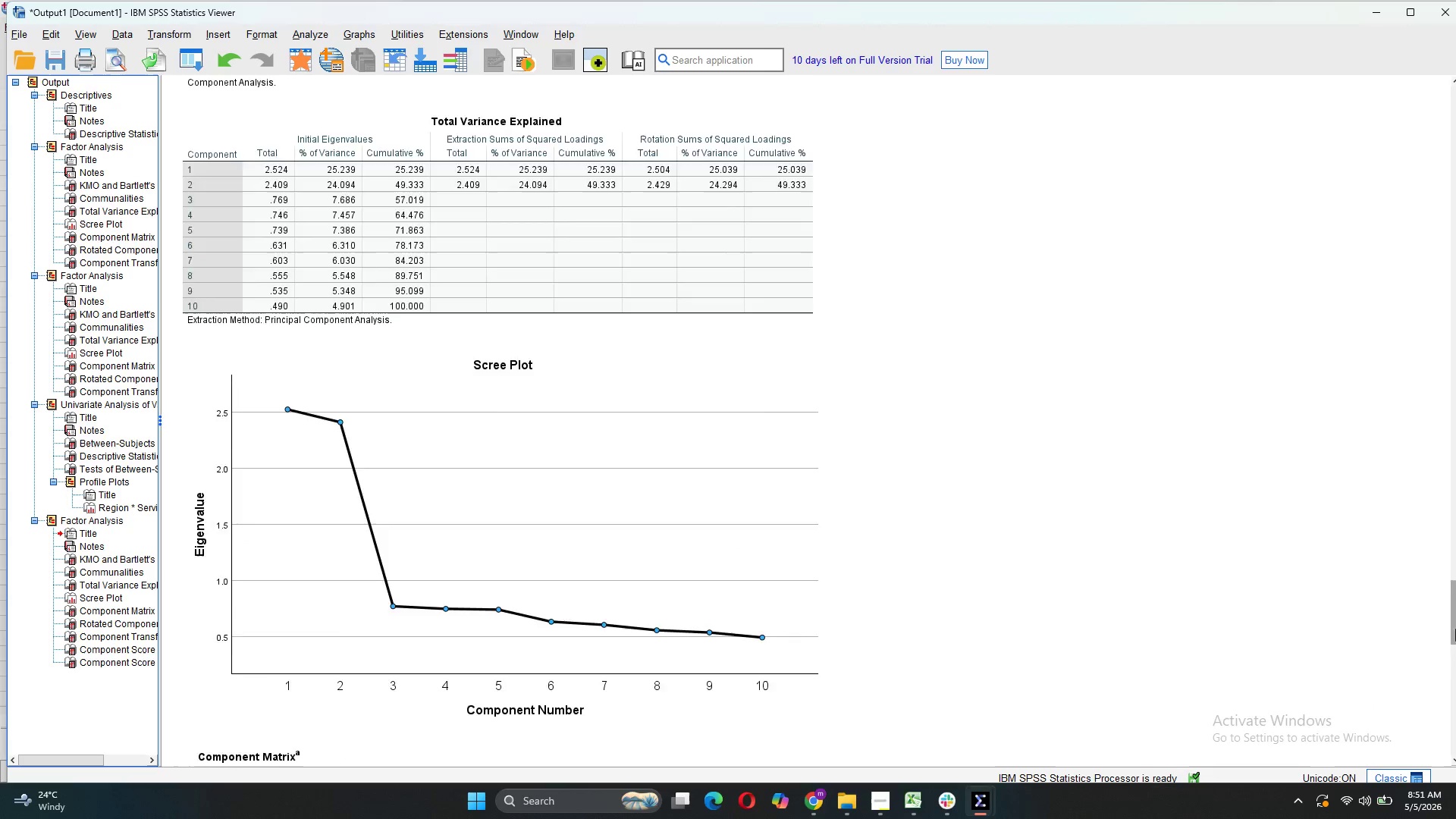 
left_click_drag(start_coordinate=[1455, 629], to_coordinate=[1455, 761])
 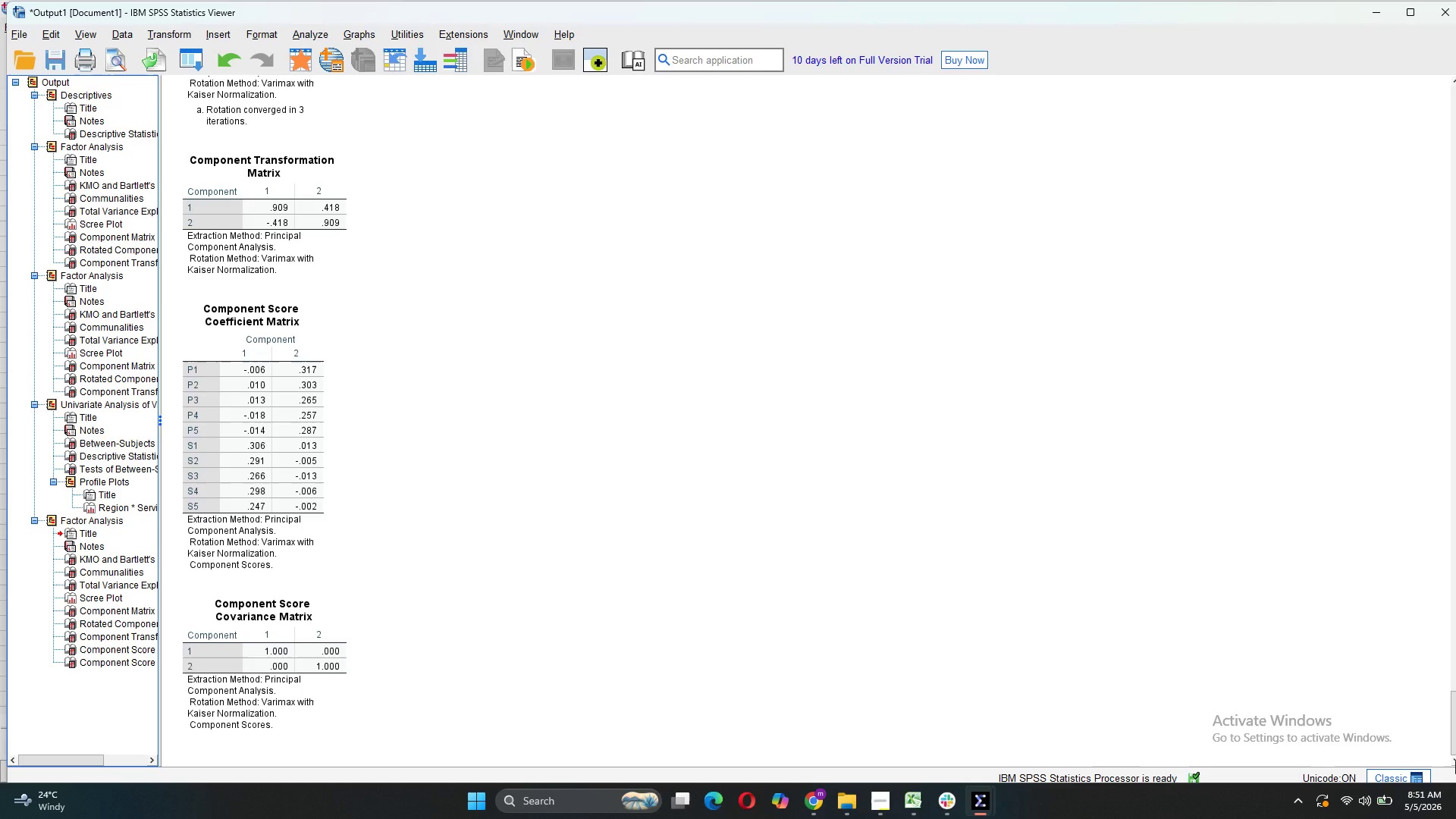 
wait(9.27)
 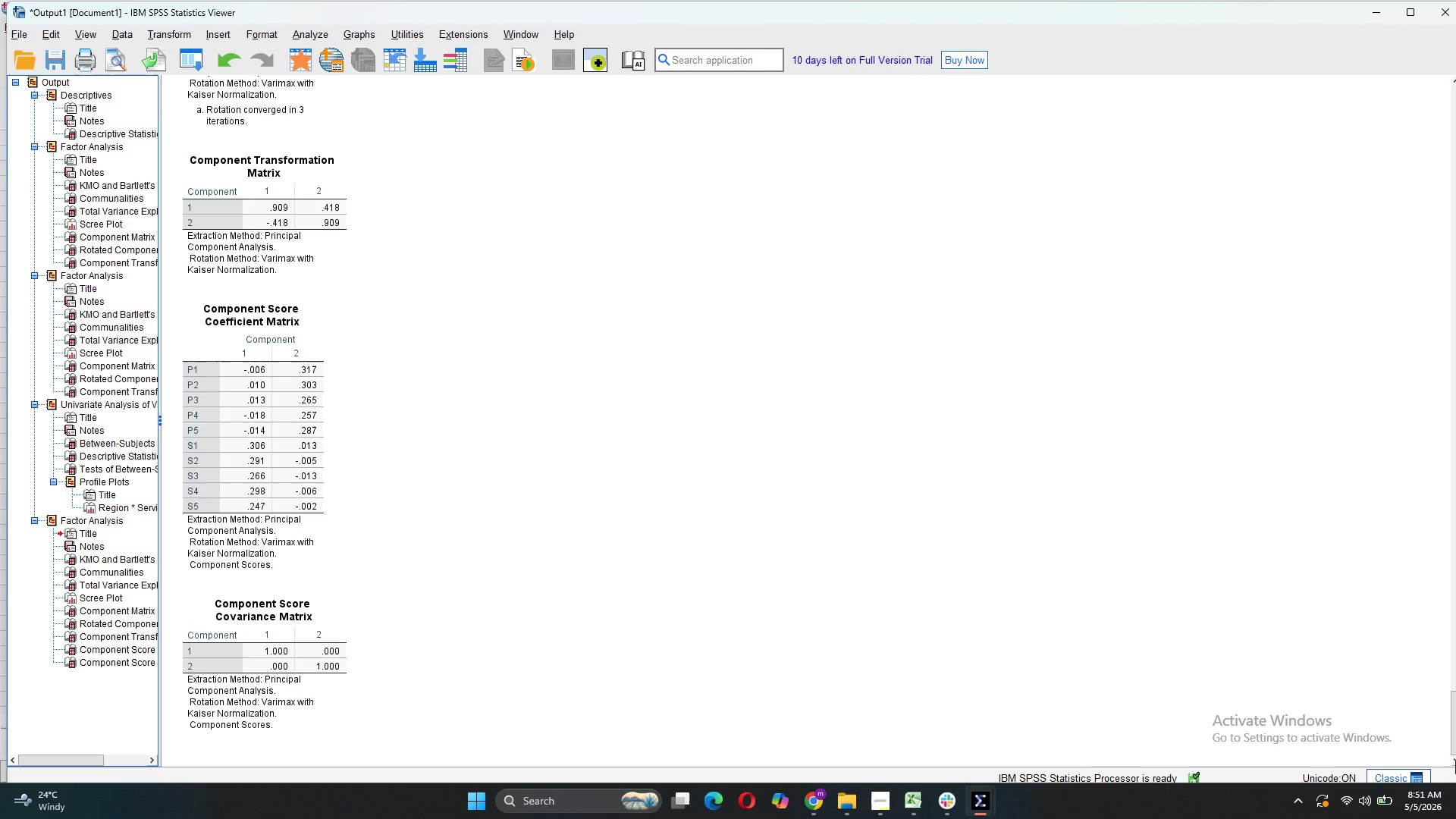 
scroll: coordinate [570, 562], scroll_direction: up, amount: 13.0
 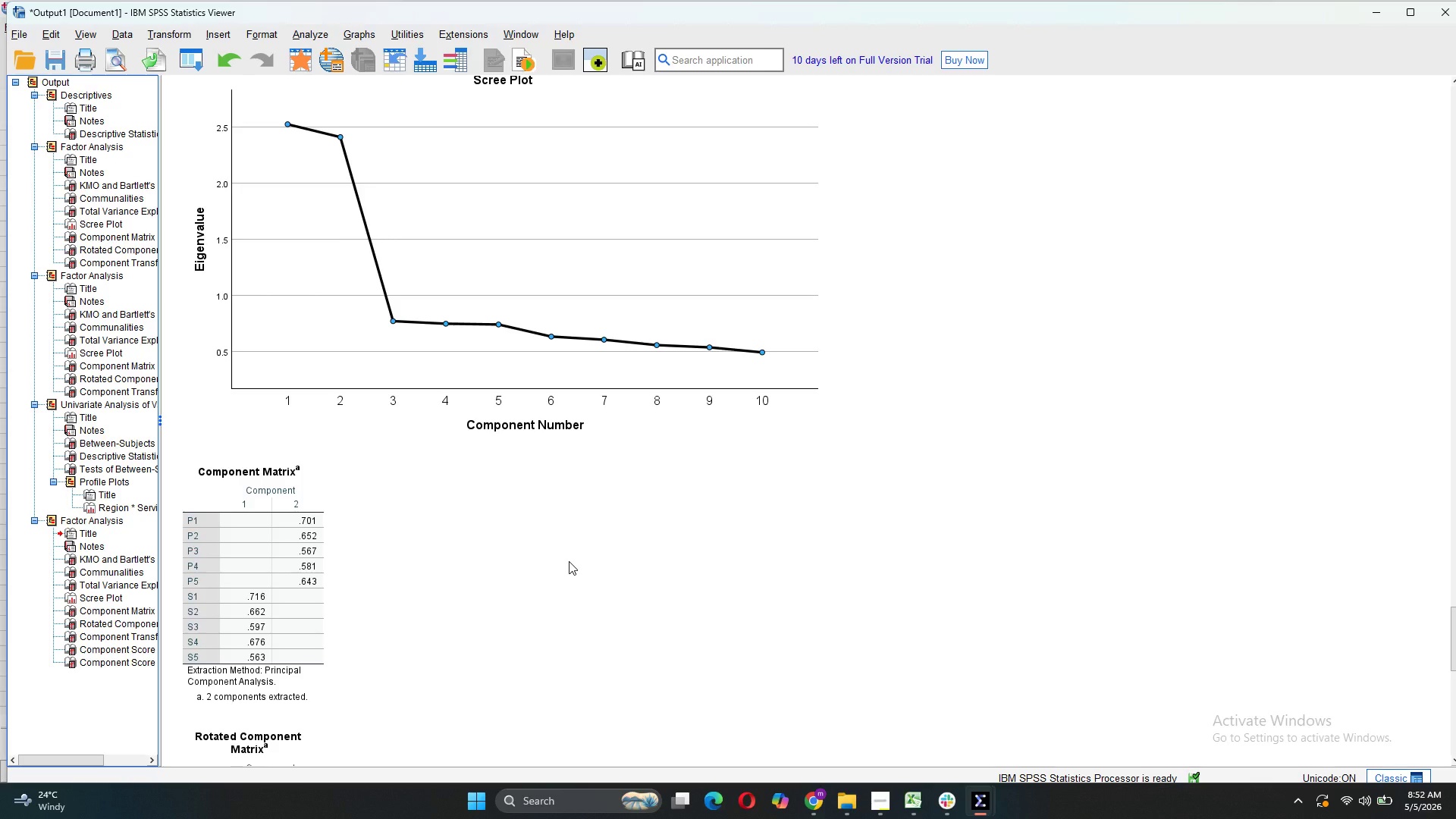 
wait(22.29)
 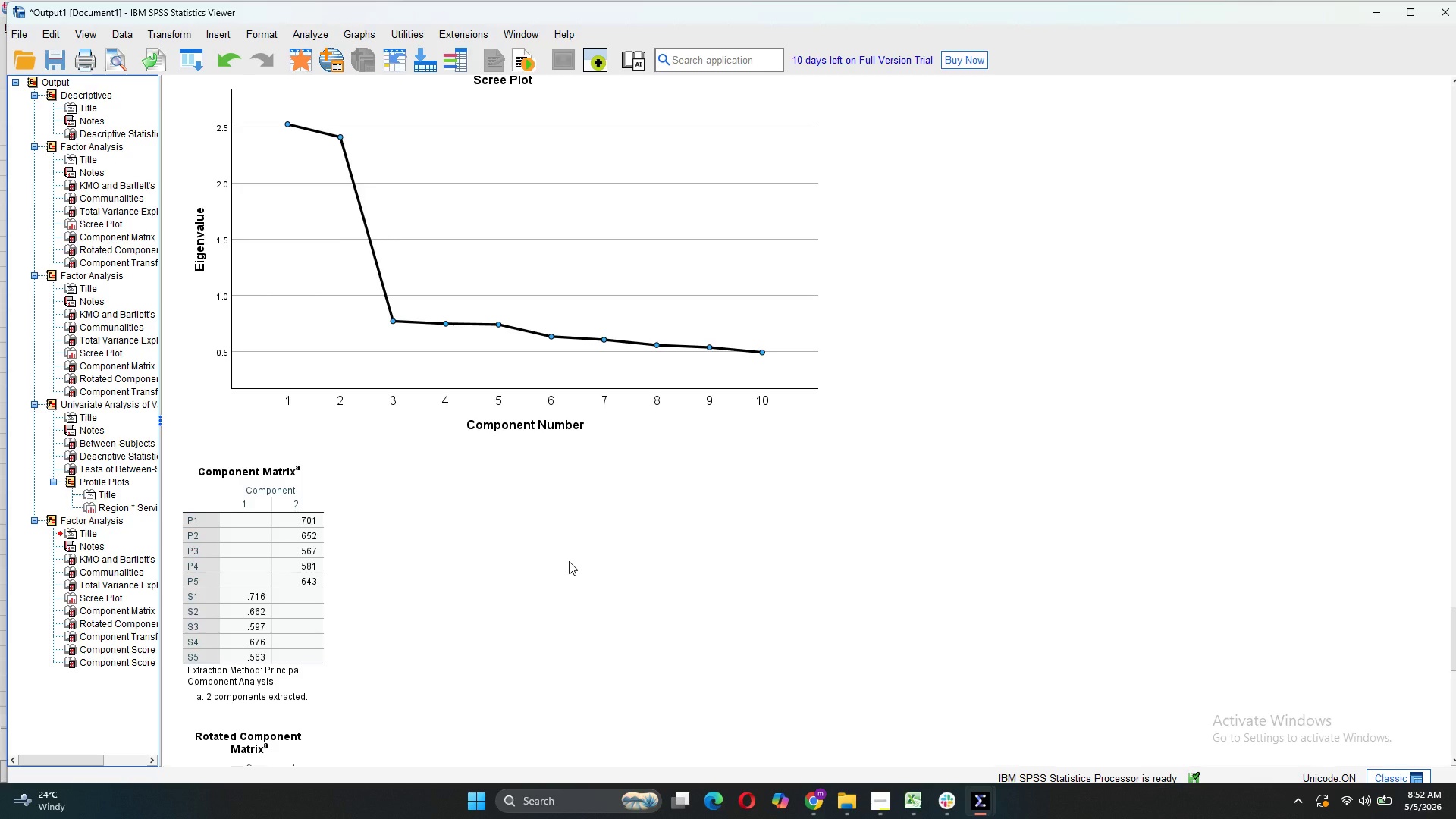 
scroll: coordinate [717, 442], scroll_direction: down, amount: 14.0
 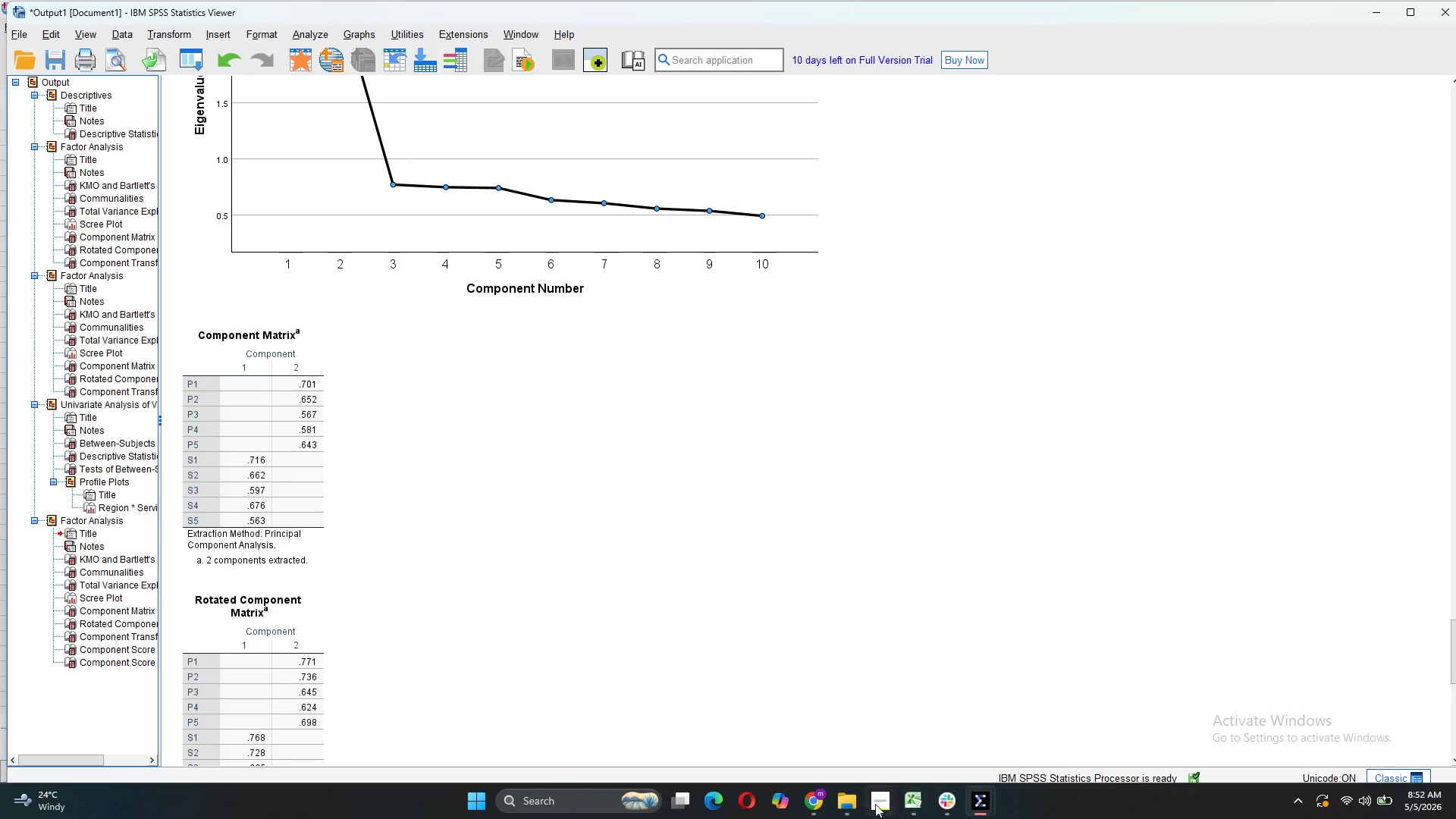 
left_click([875, 804])